 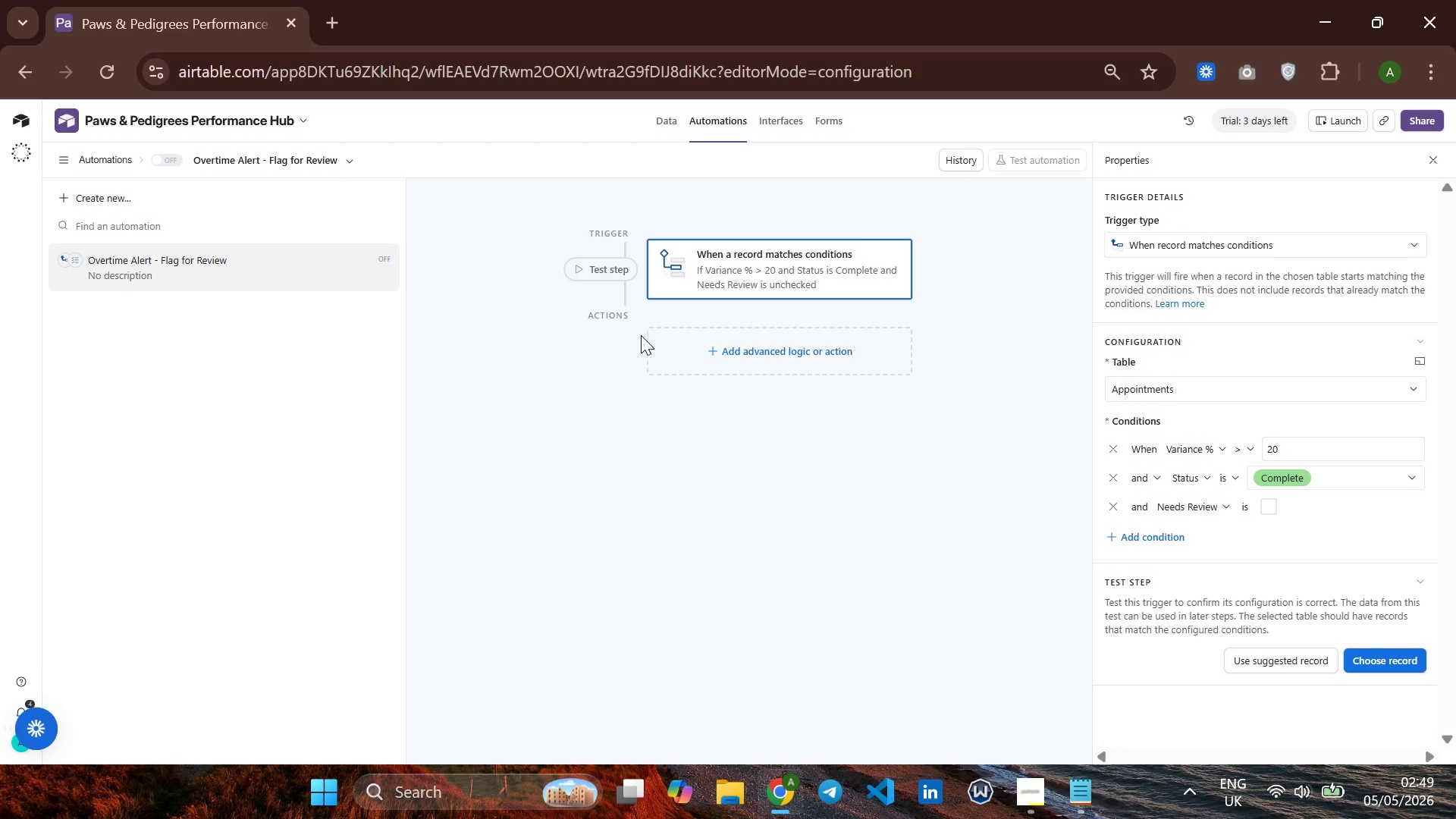 
scroll: coordinate [1186, 667], scroll_direction: down, amount: 13.0
 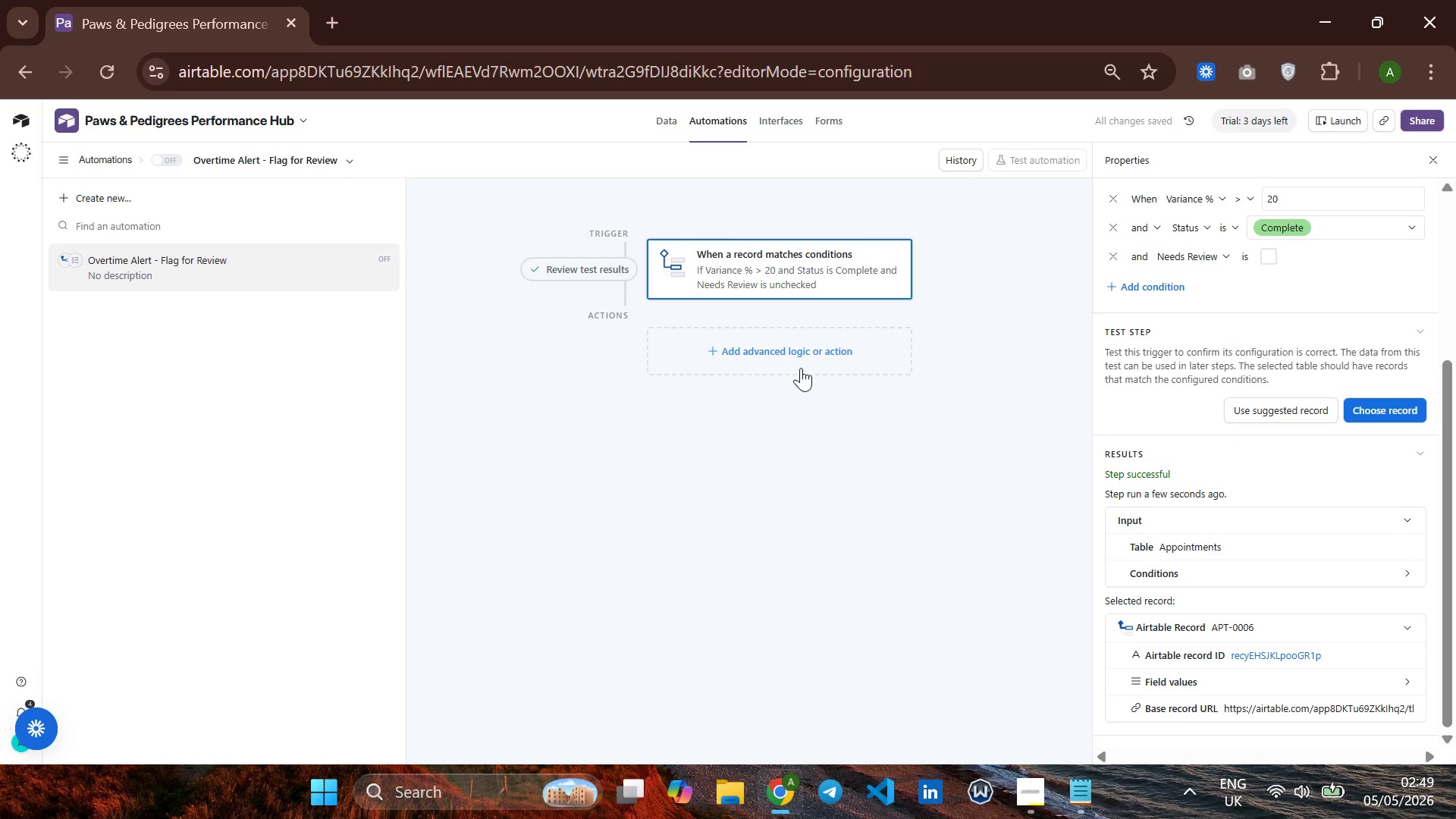 
left_click([801, 344])
 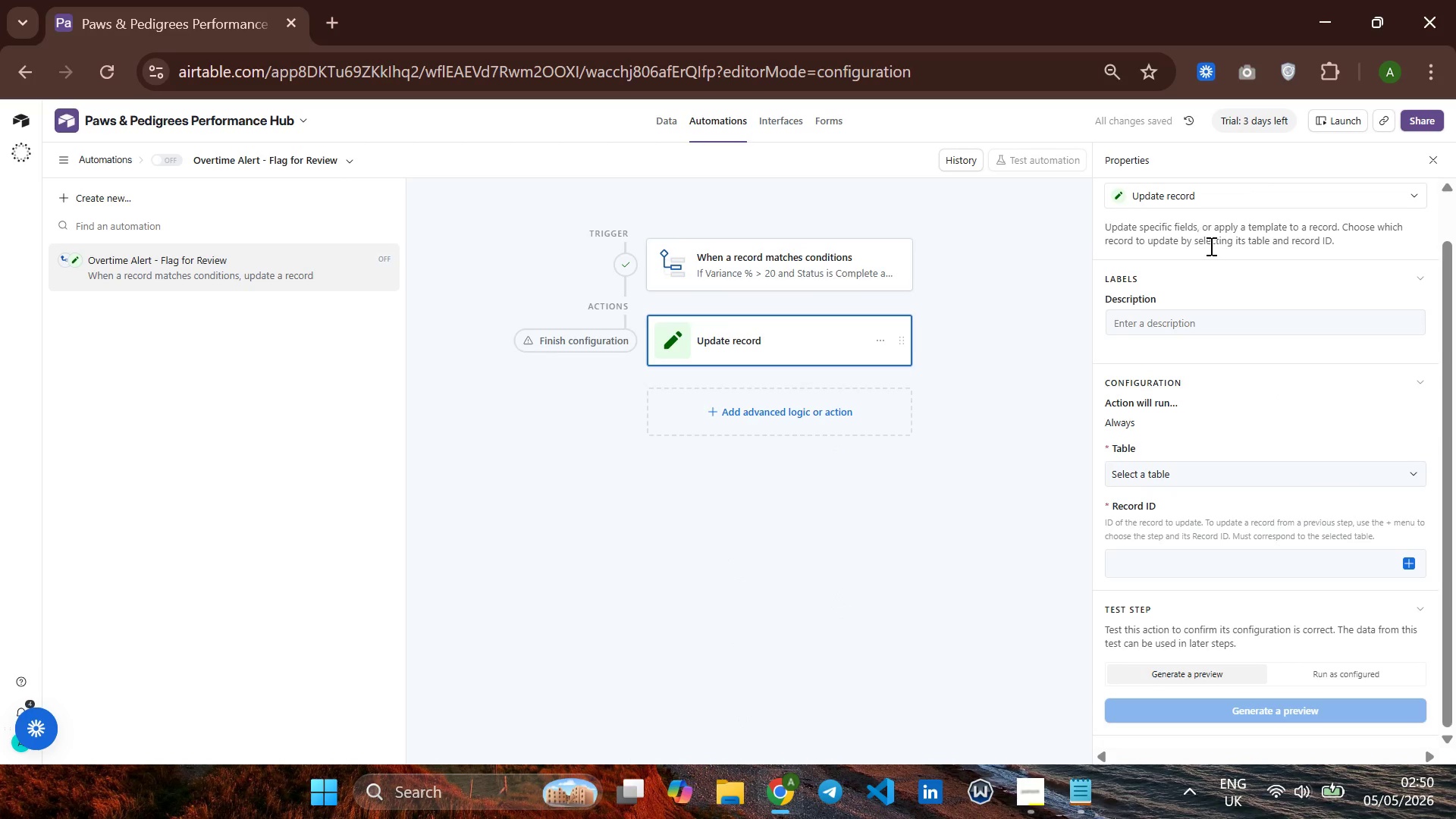 
wait(7.11)
 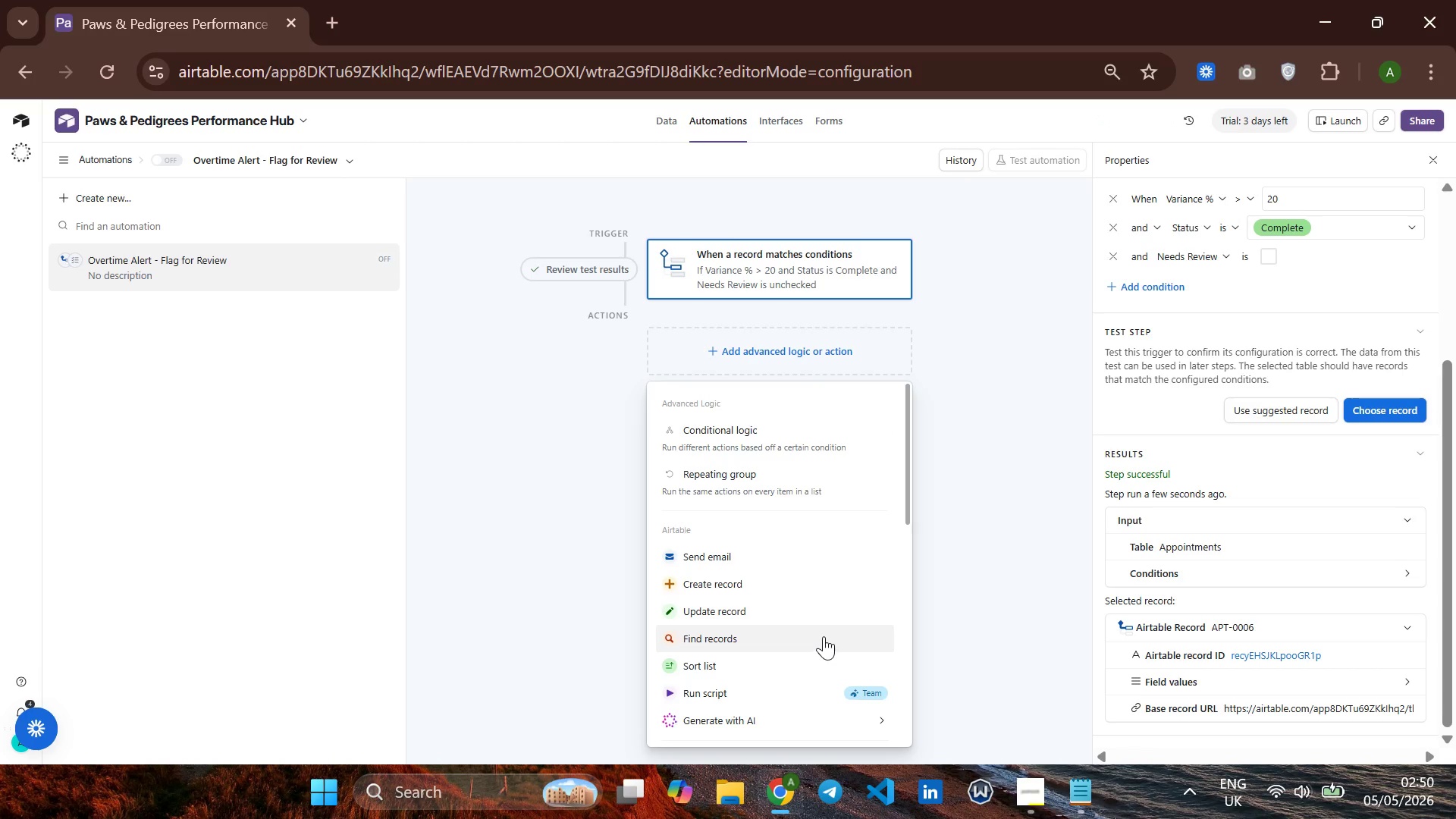 
left_click([1208, 472])
 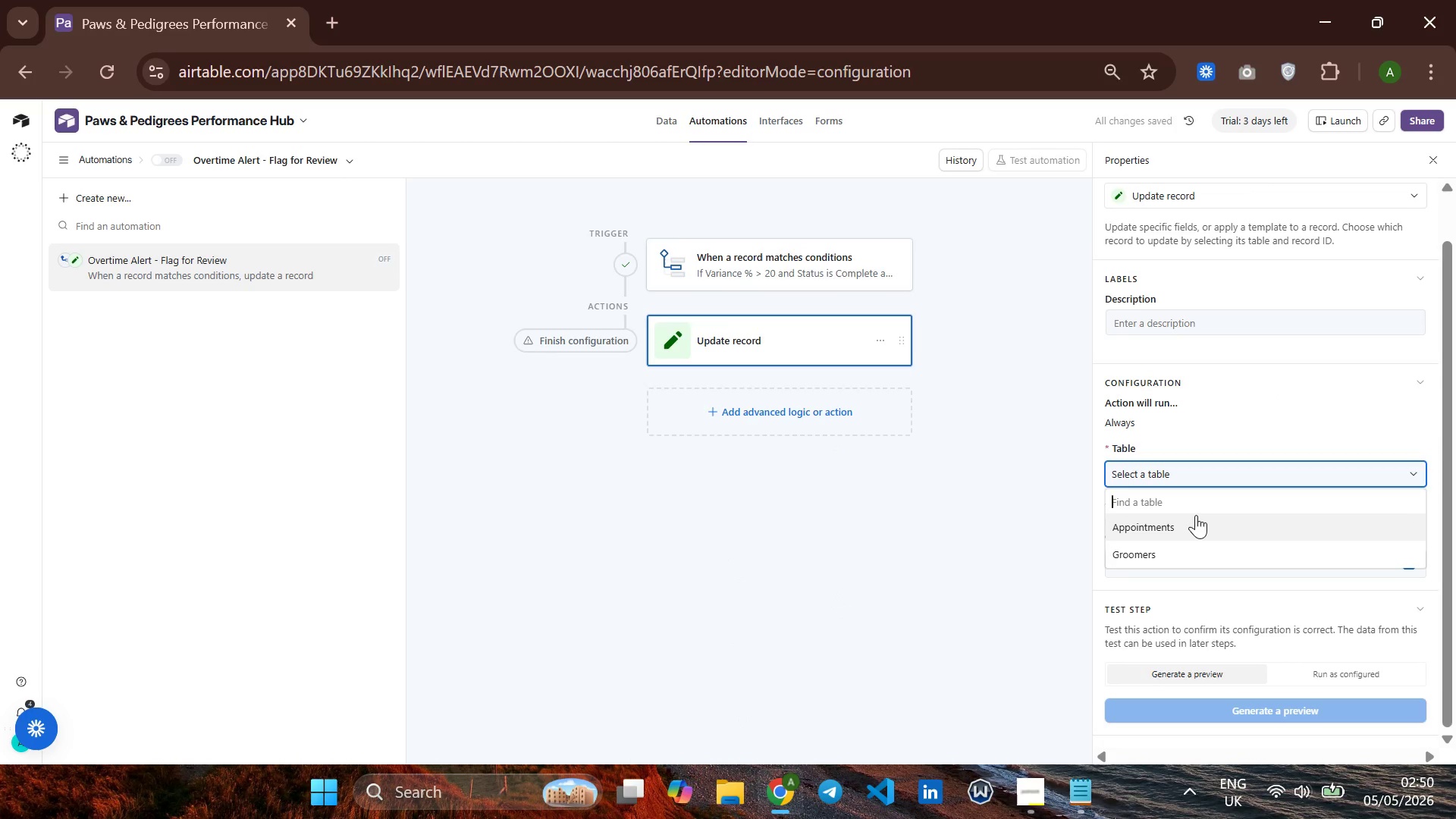 
left_click([1196, 515])
 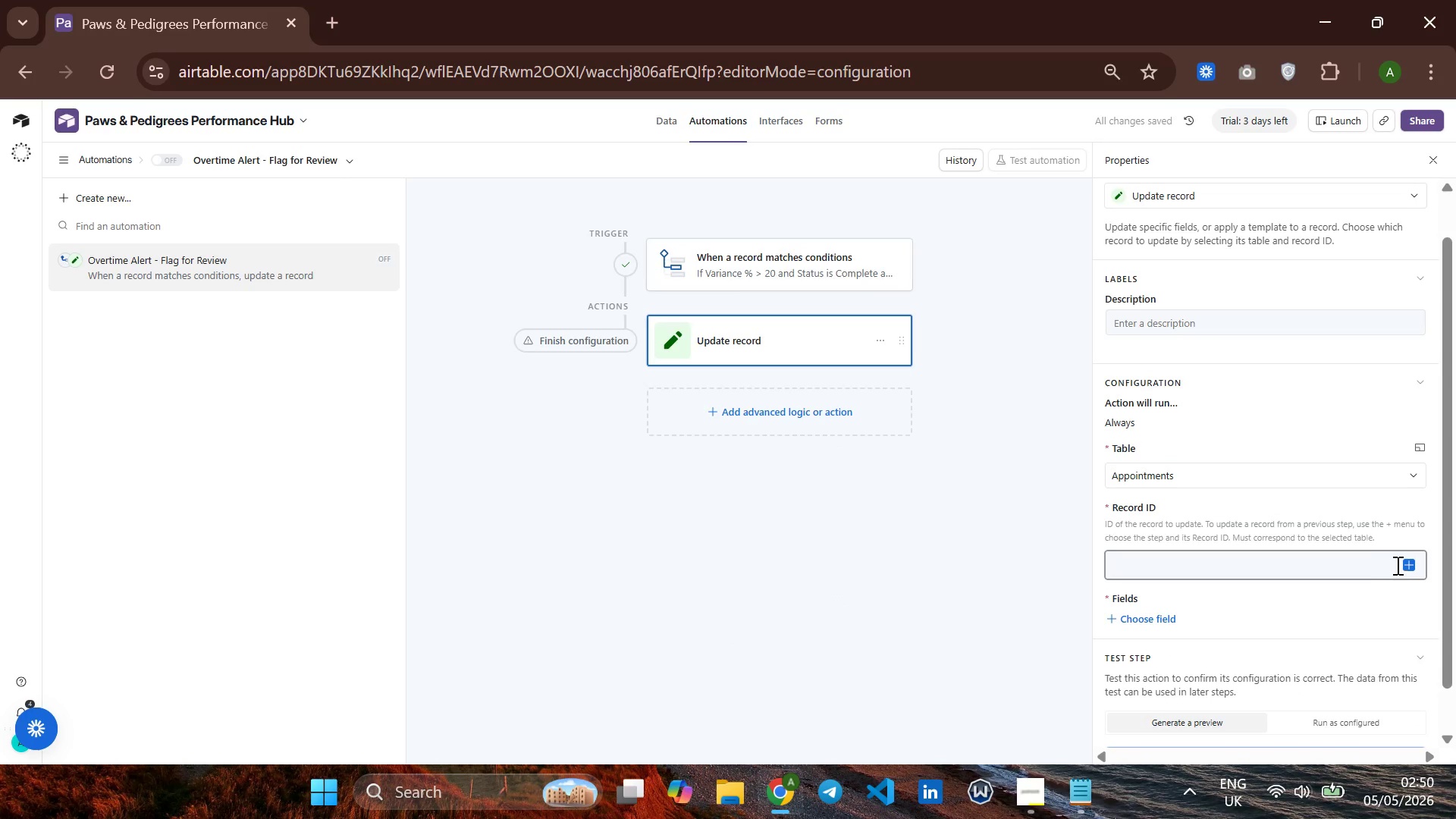 
left_click([1409, 565])
 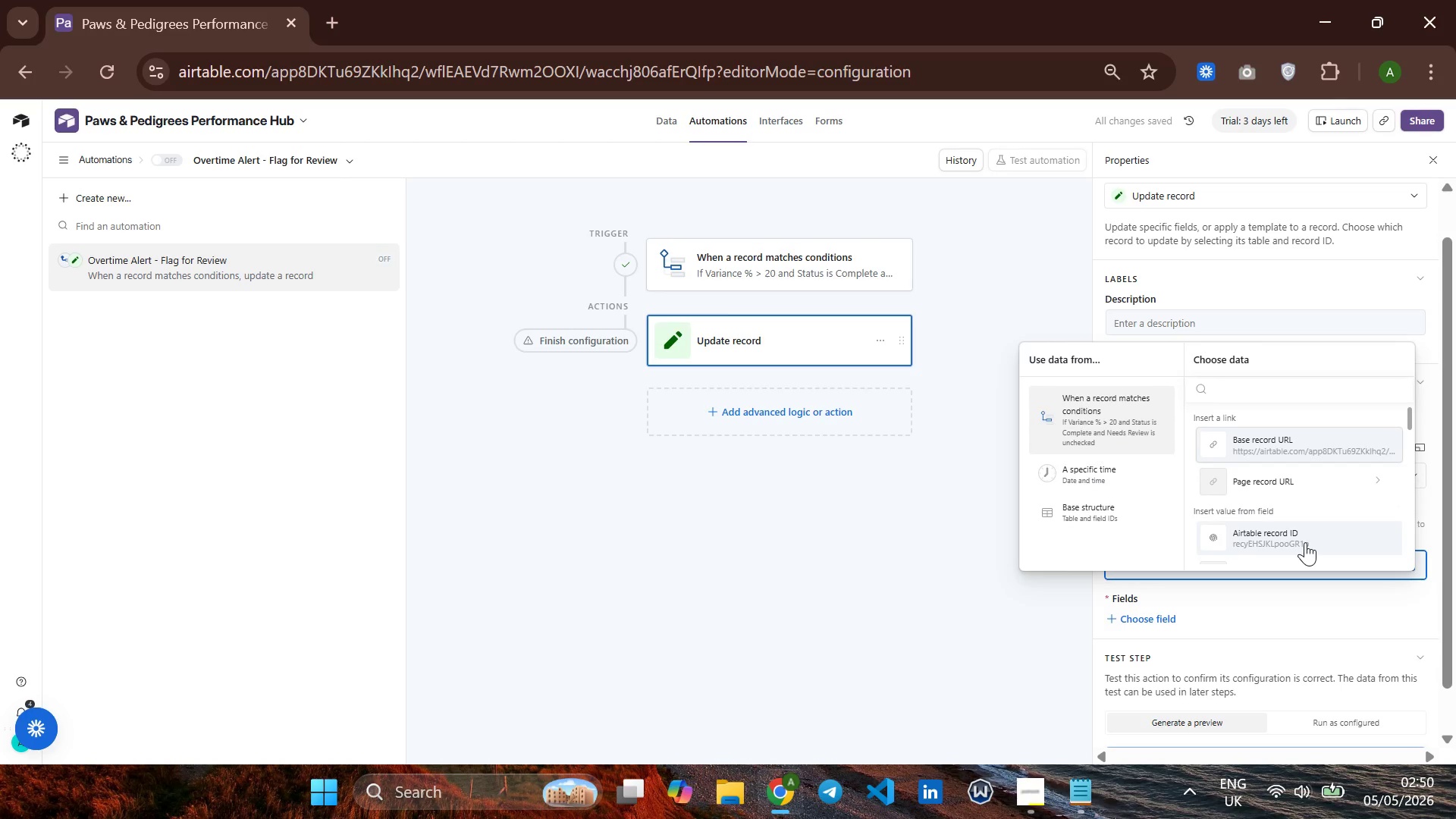 
left_click([1305, 542])
 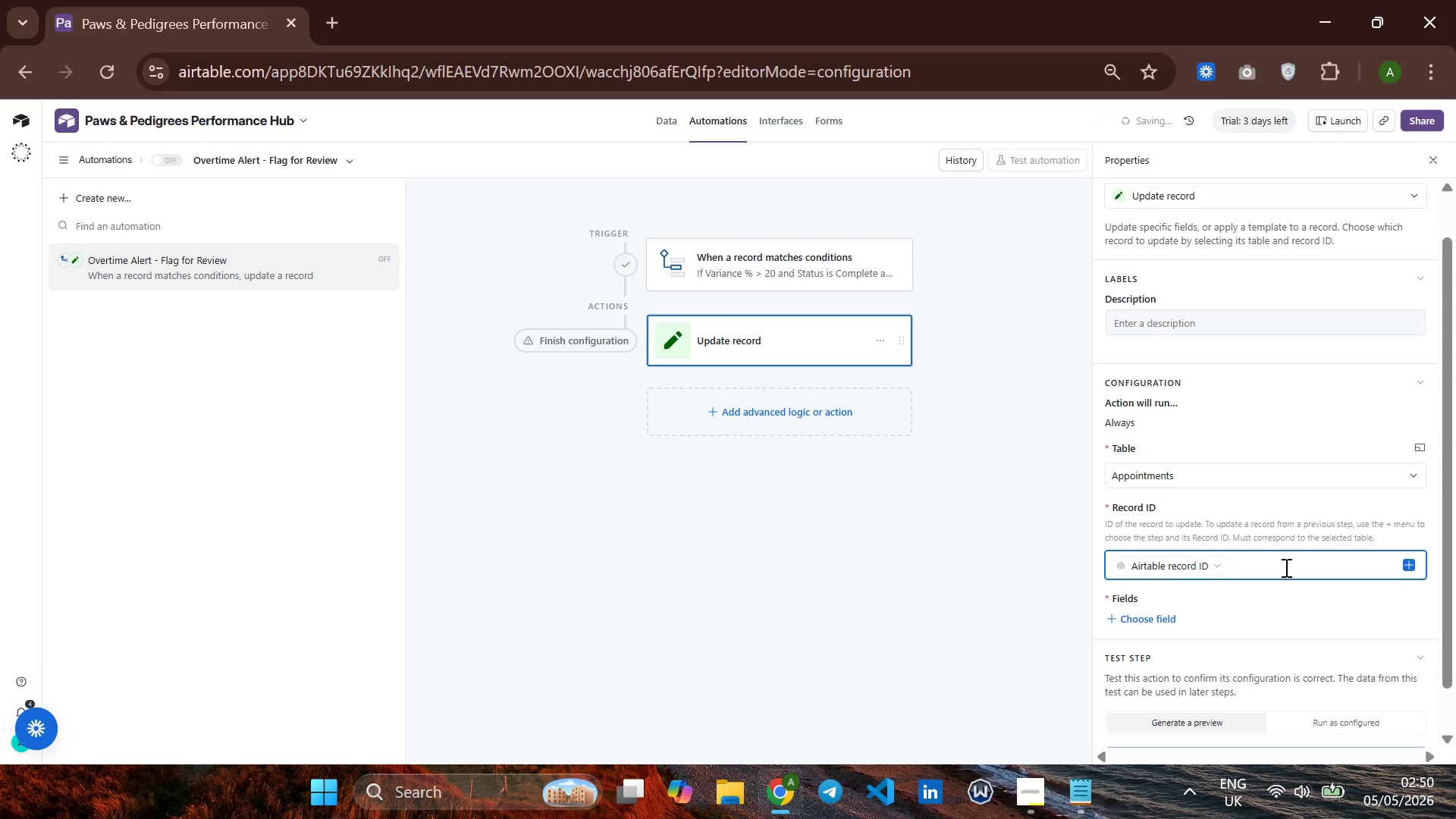 
scroll: coordinate [1285, 567], scroll_direction: down, amount: 2.0
 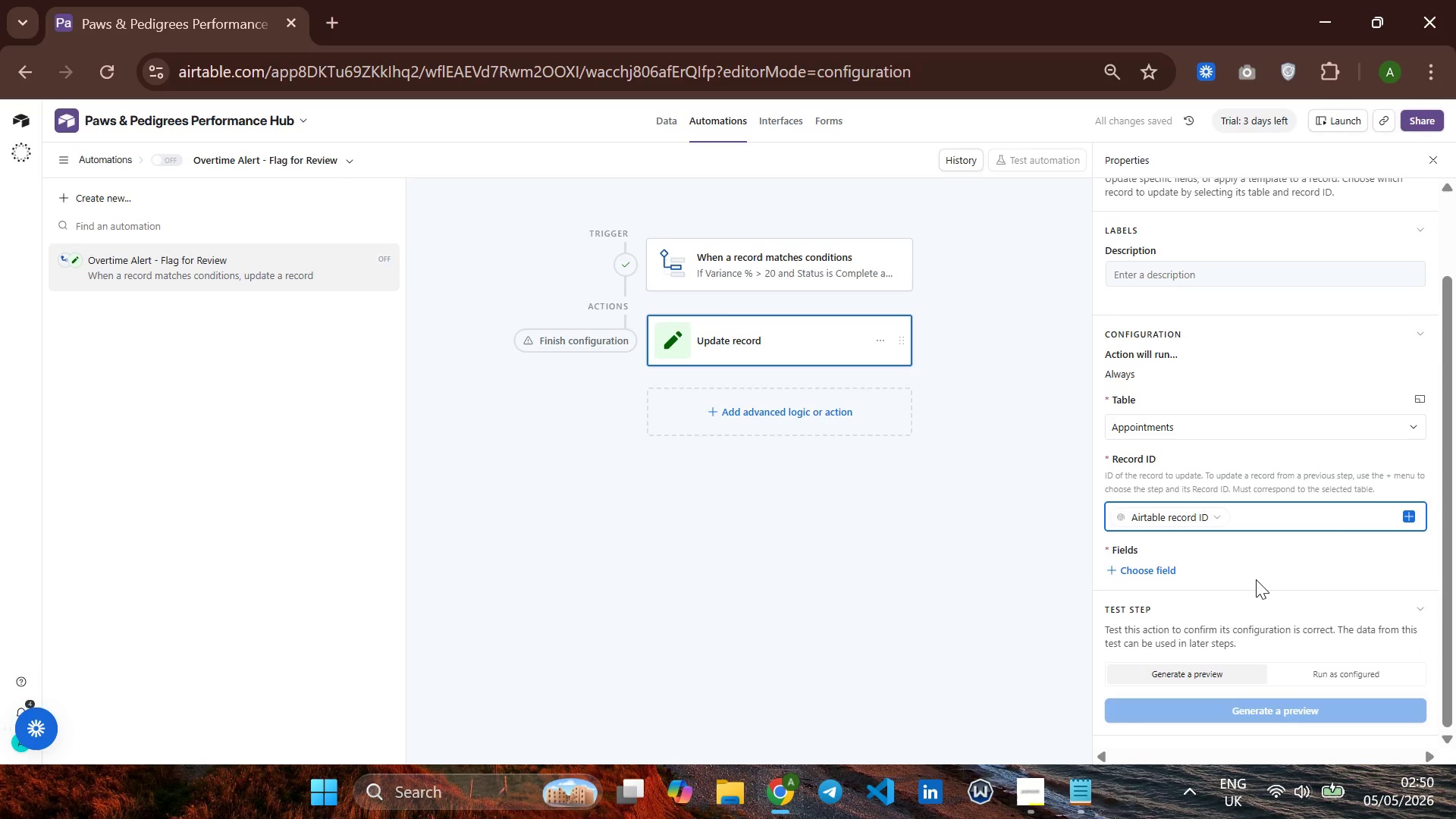 
left_click([1149, 573])
 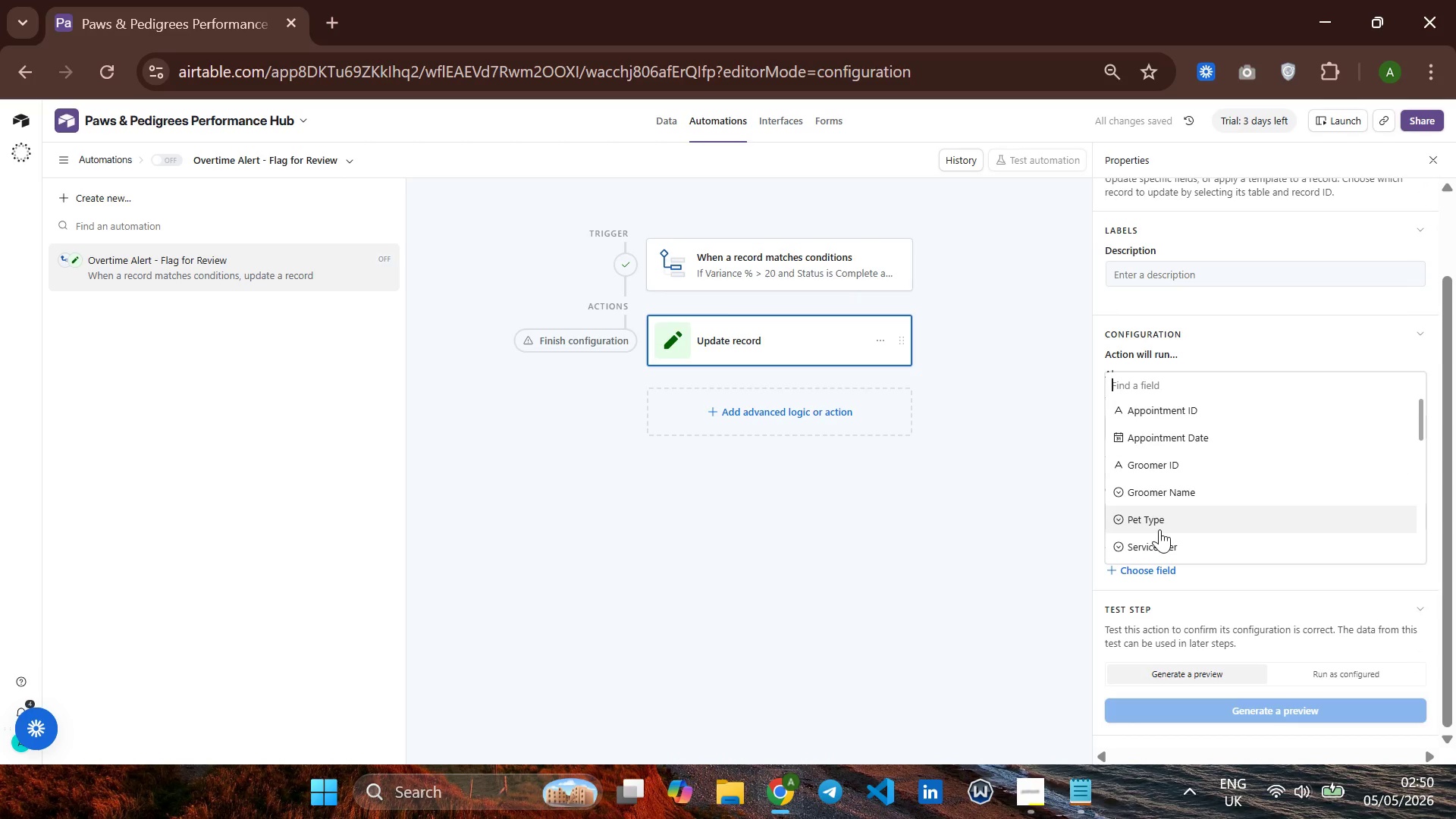 
scroll: coordinate [1159, 529], scroll_direction: down, amount: 1.0
 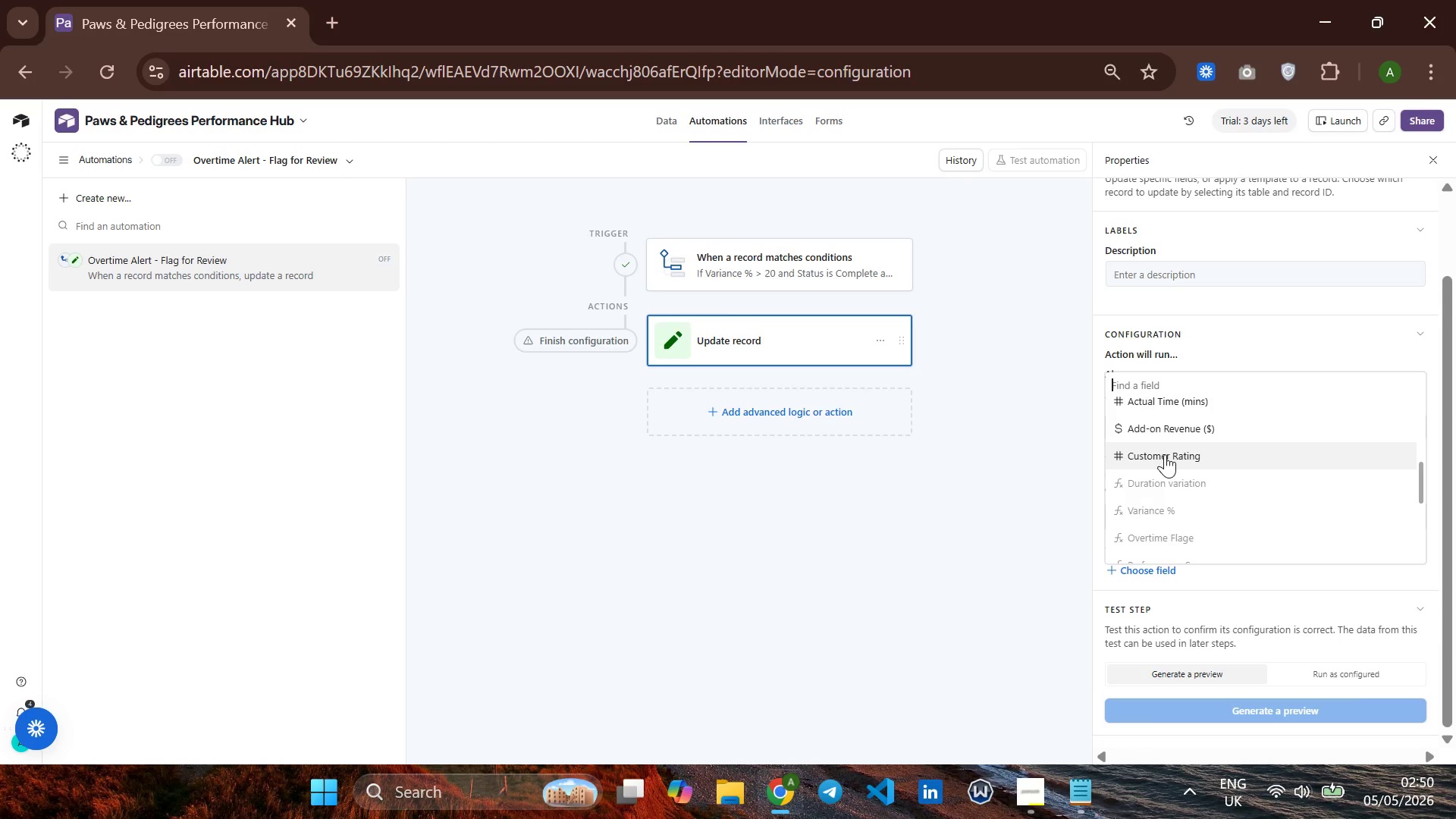 
scroll: coordinate [1165, 454], scroll_direction: none, amount: 0.0
 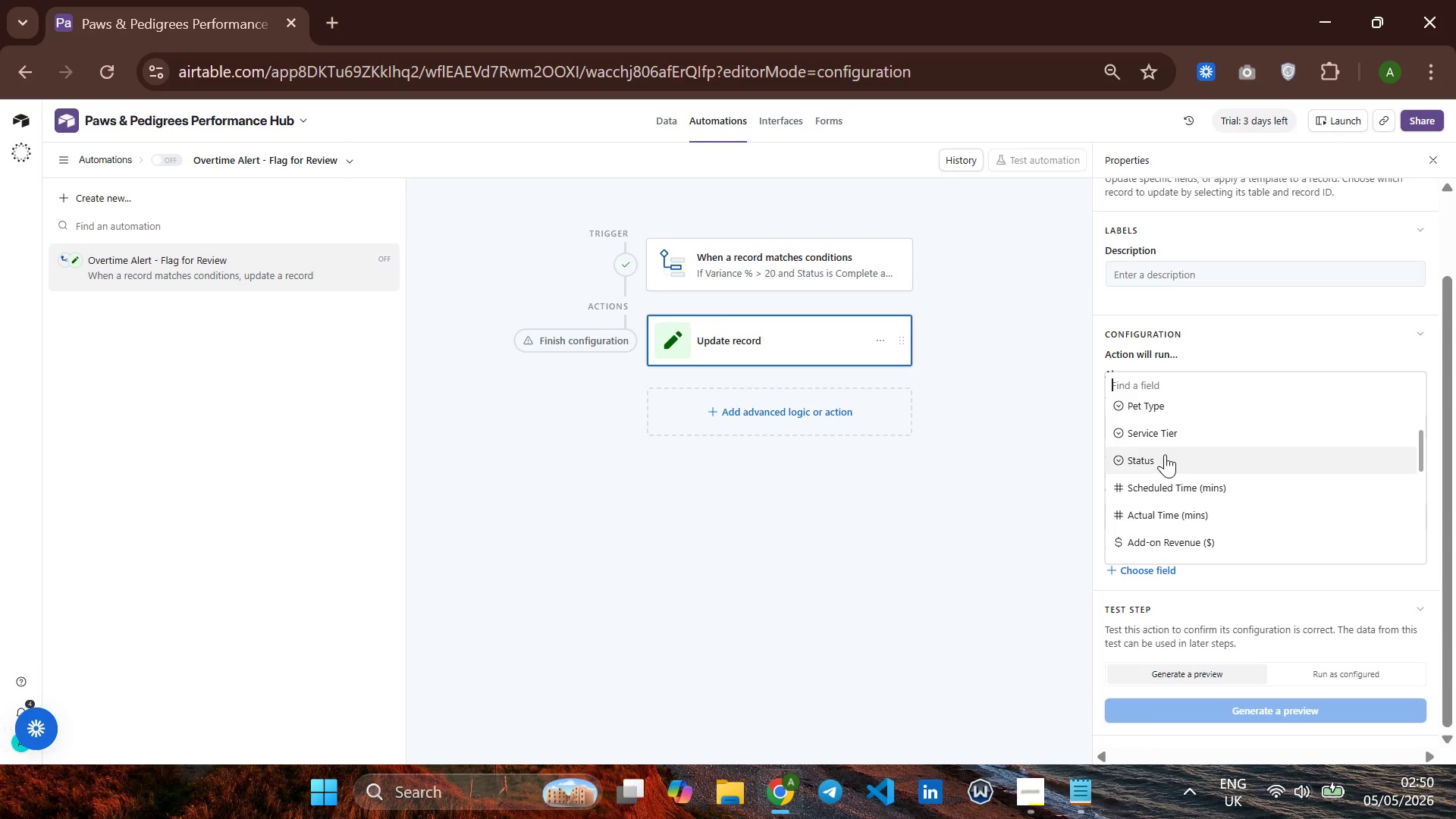 
scroll: coordinate [1165, 454], scroll_direction: down, amount: 6.0
 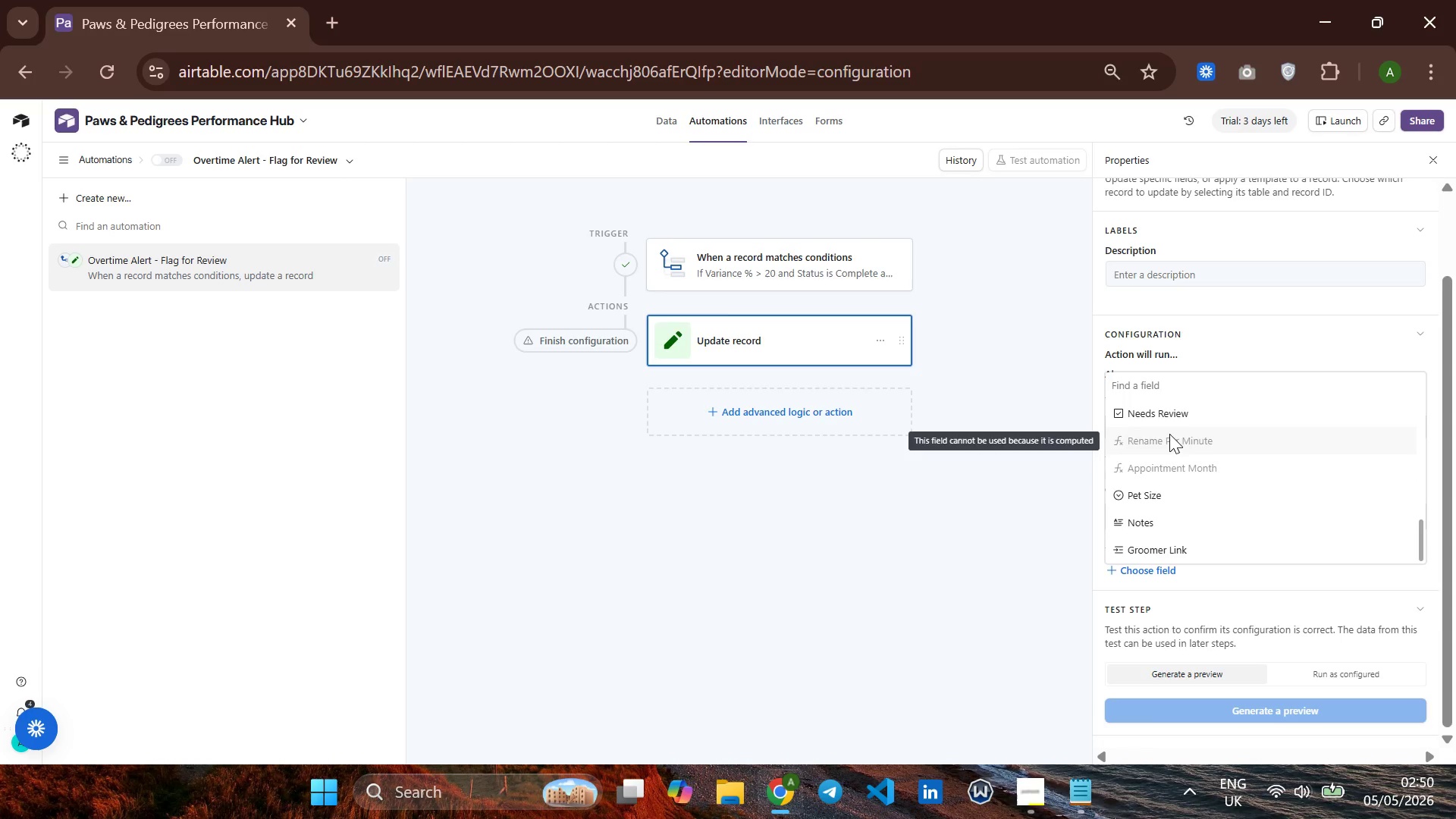 
left_click([1176, 418])
 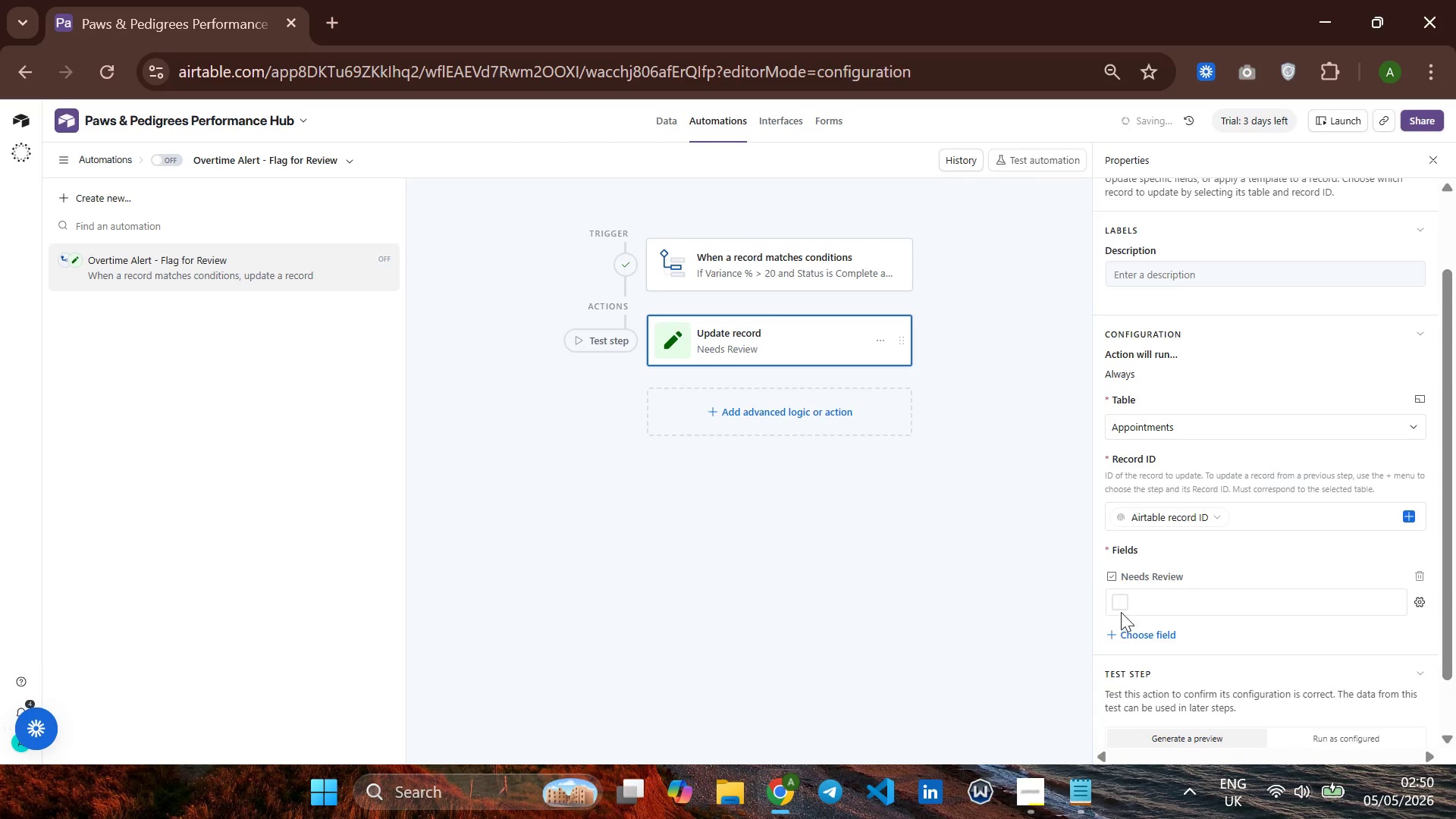 
left_click([1121, 598])
 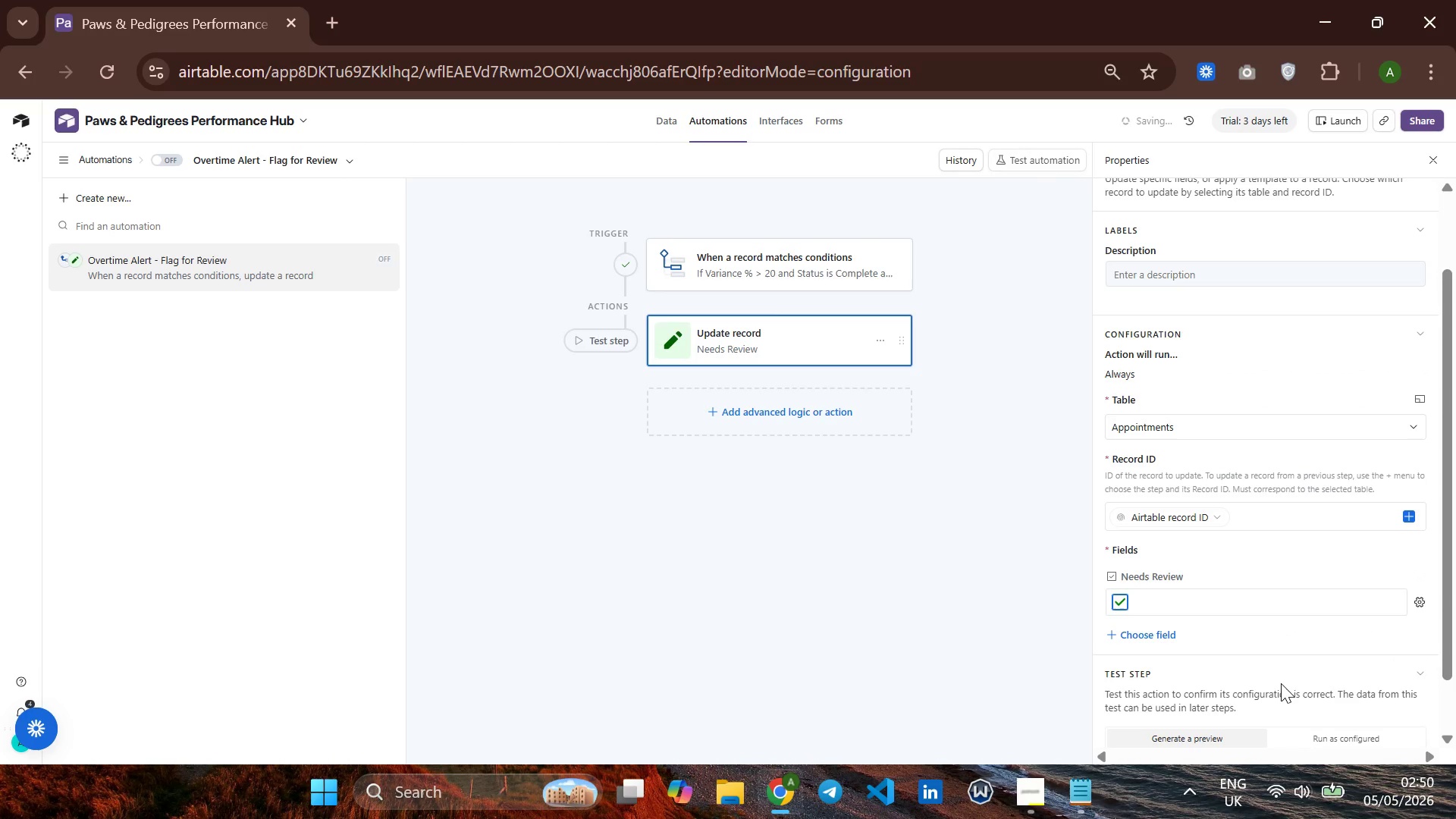 
scroll: coordinate [1278, 678], scroll_direction: down, amount: 4.0
 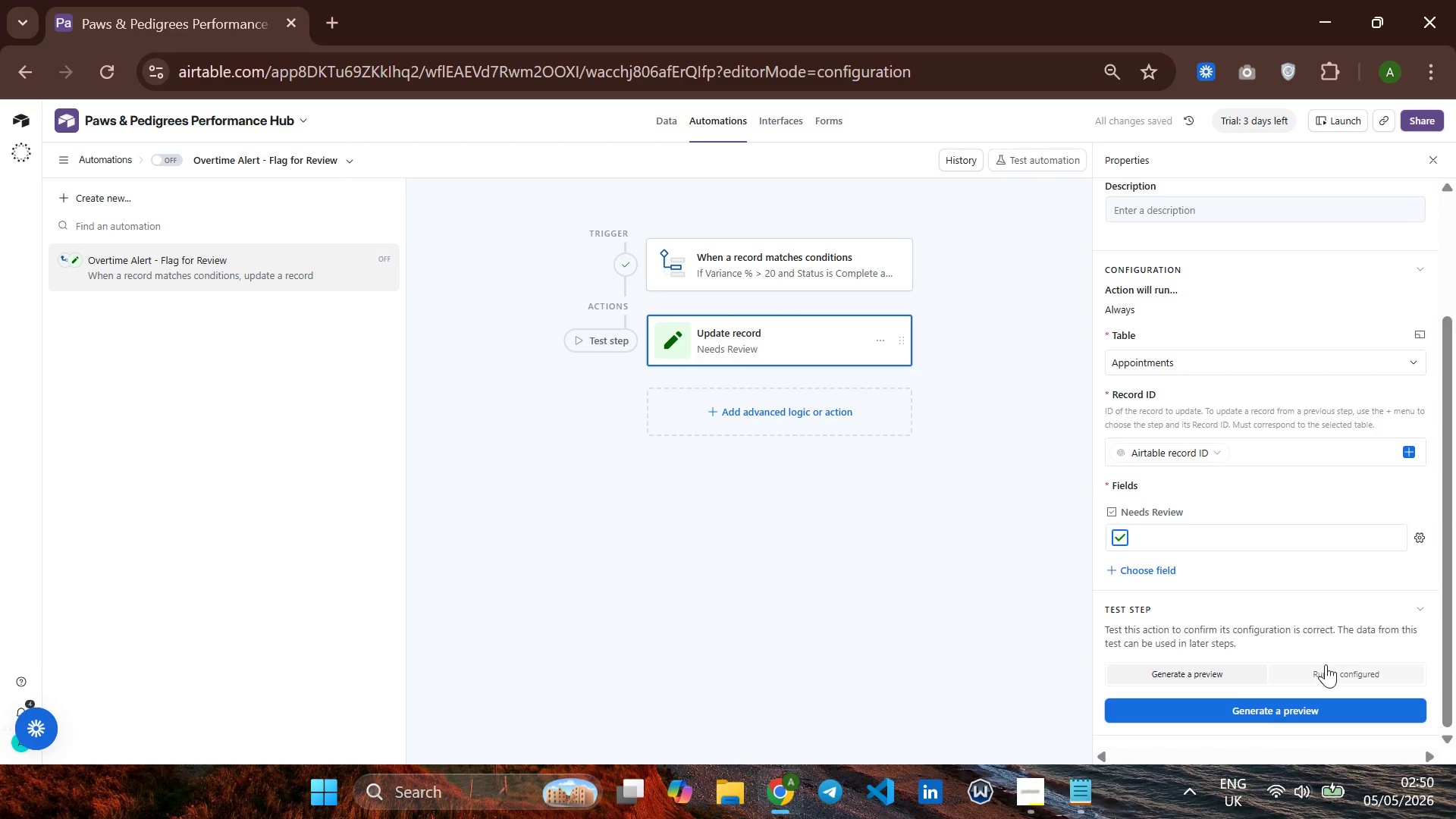 
left_click([1326, 664])
 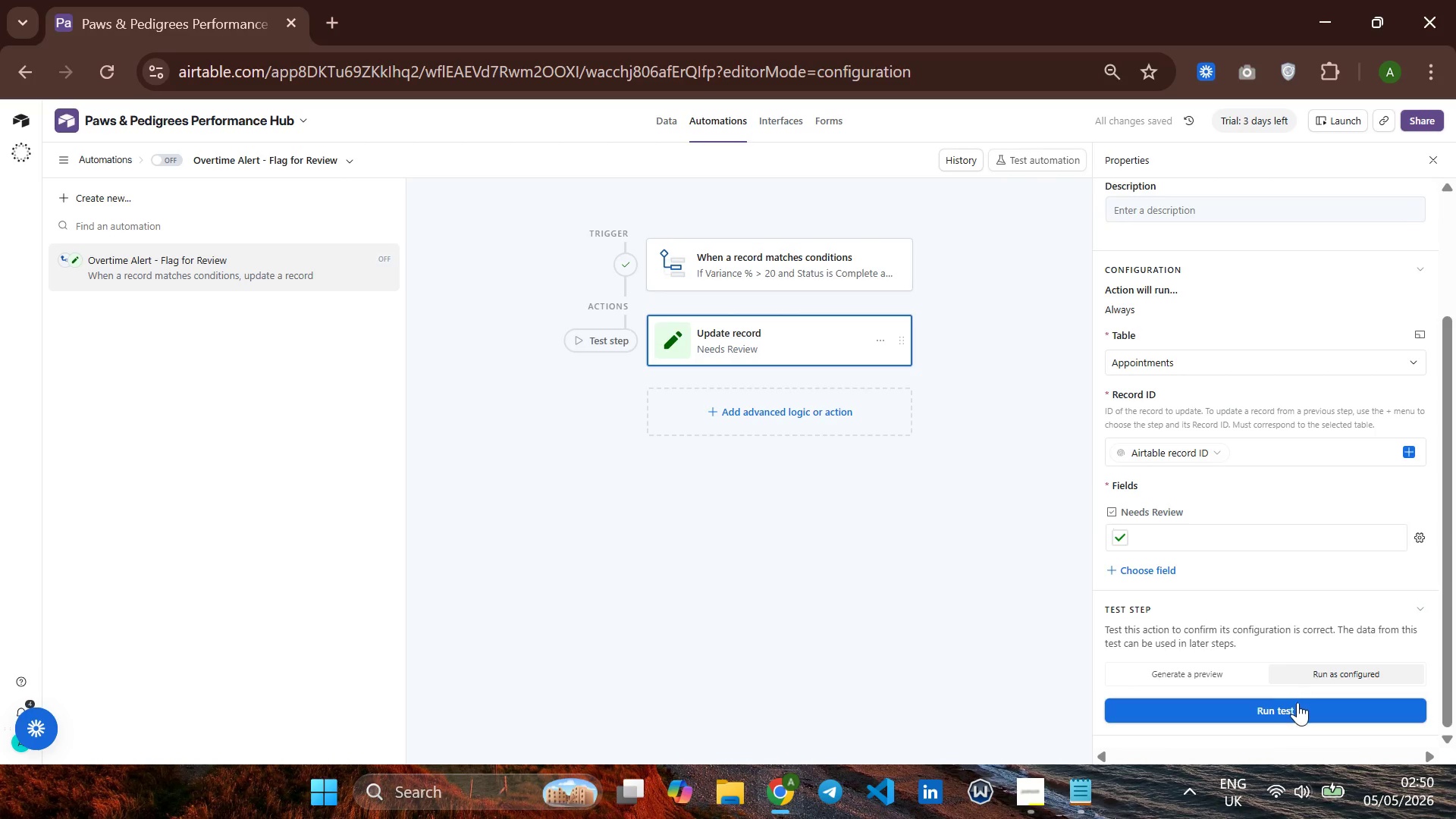 
left_click([1298, 702])
 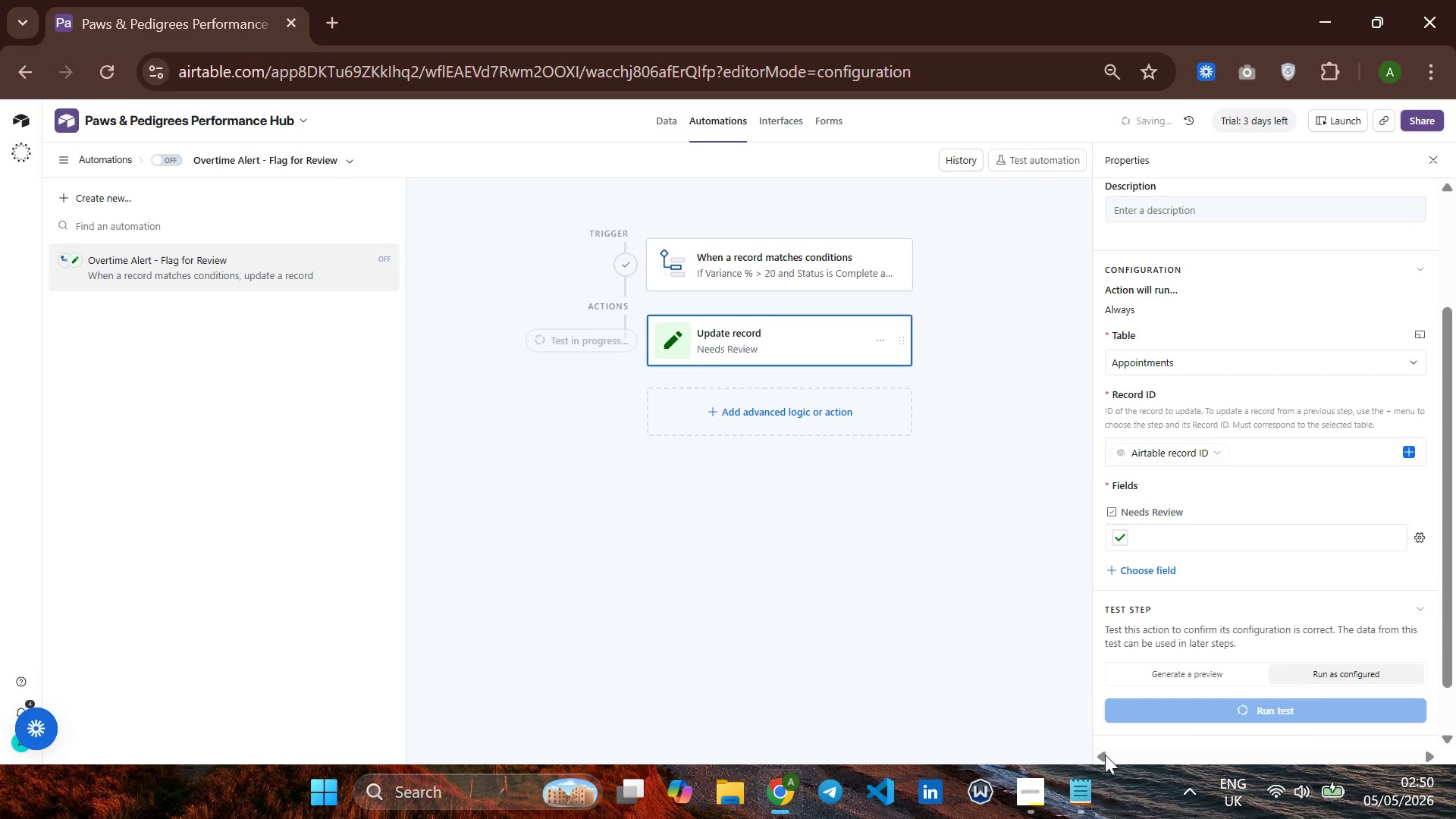 
left_click([1043, 793])